 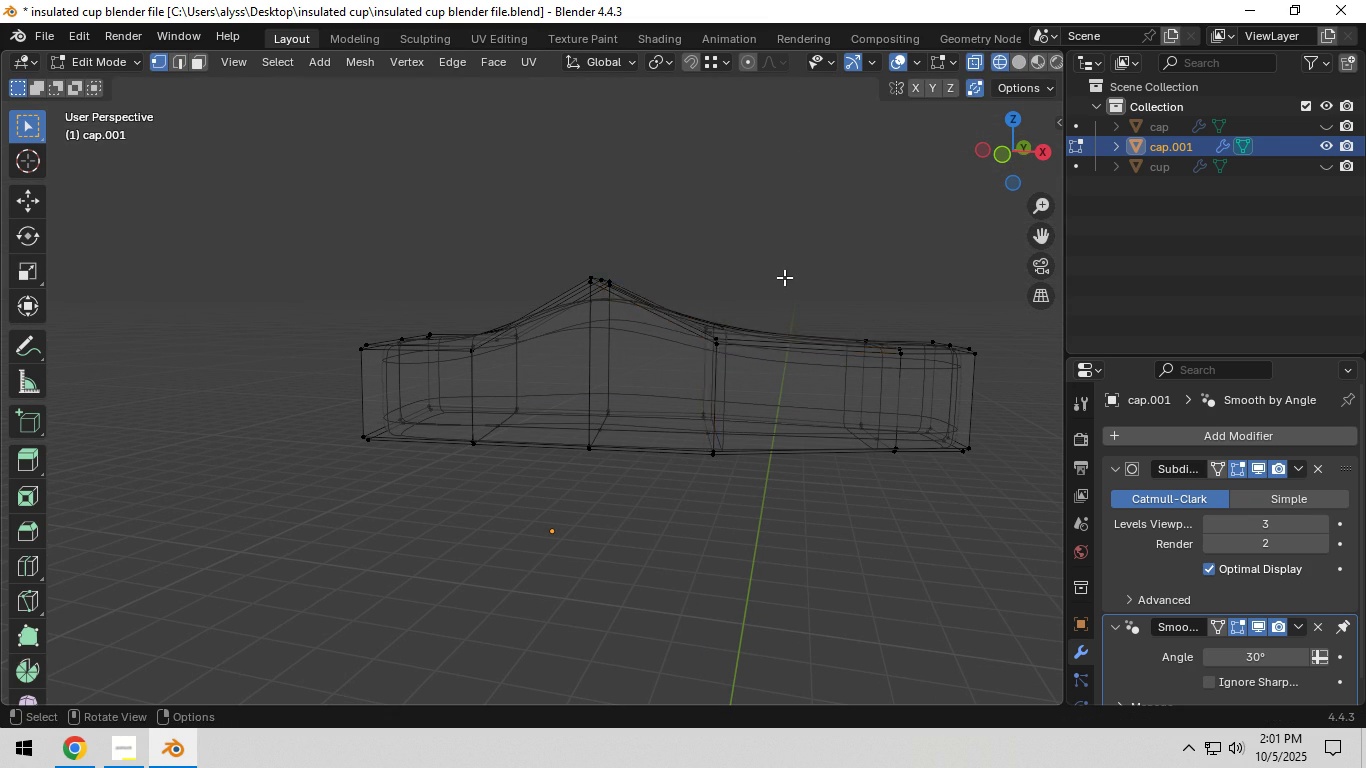 
key(Tab)
 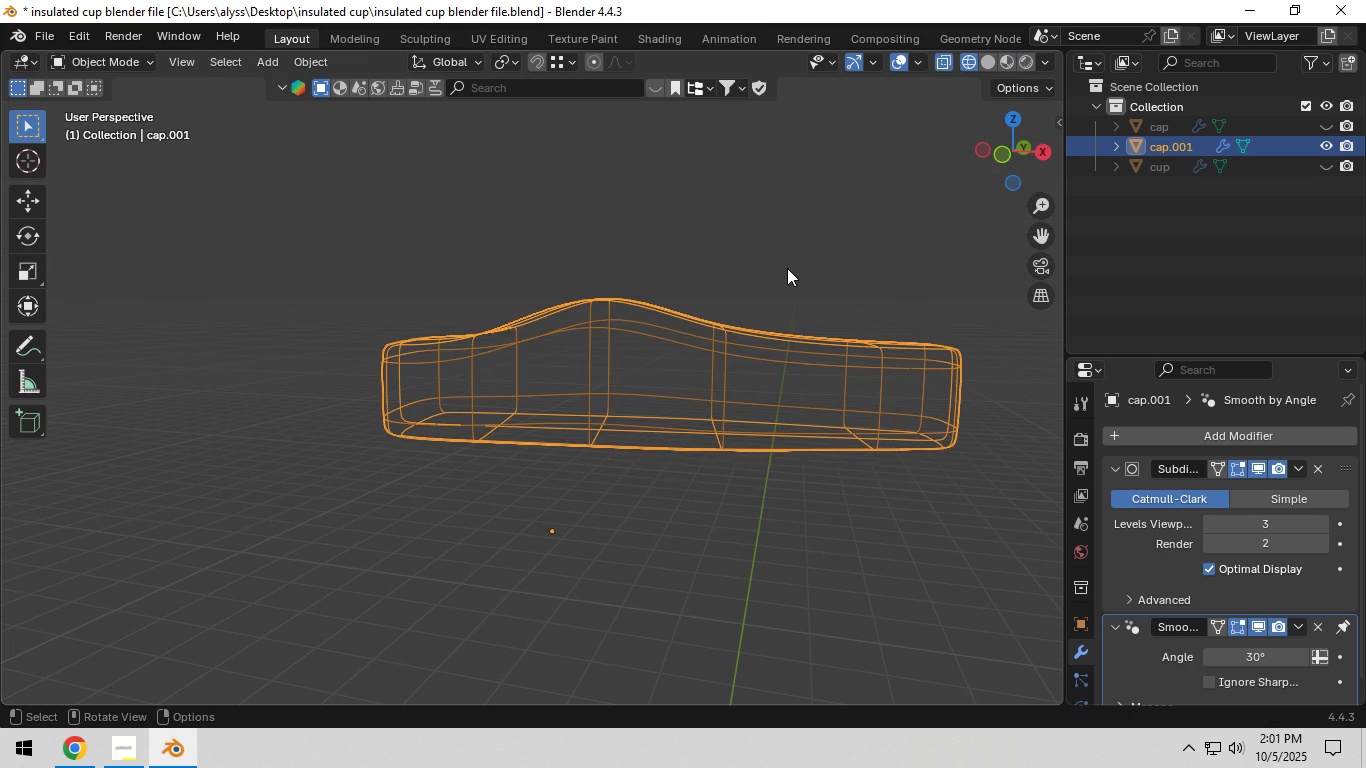 
left_click([787, 268])
 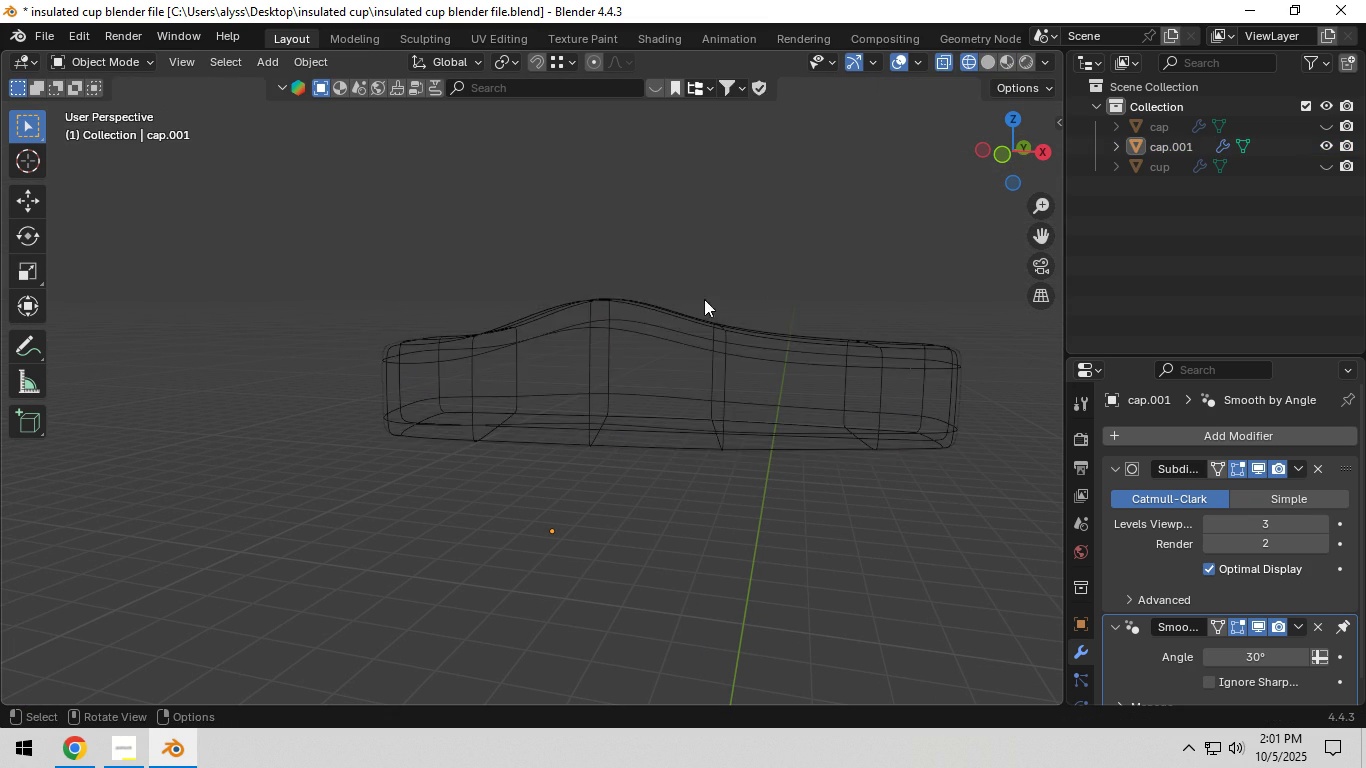 
key(Z)
 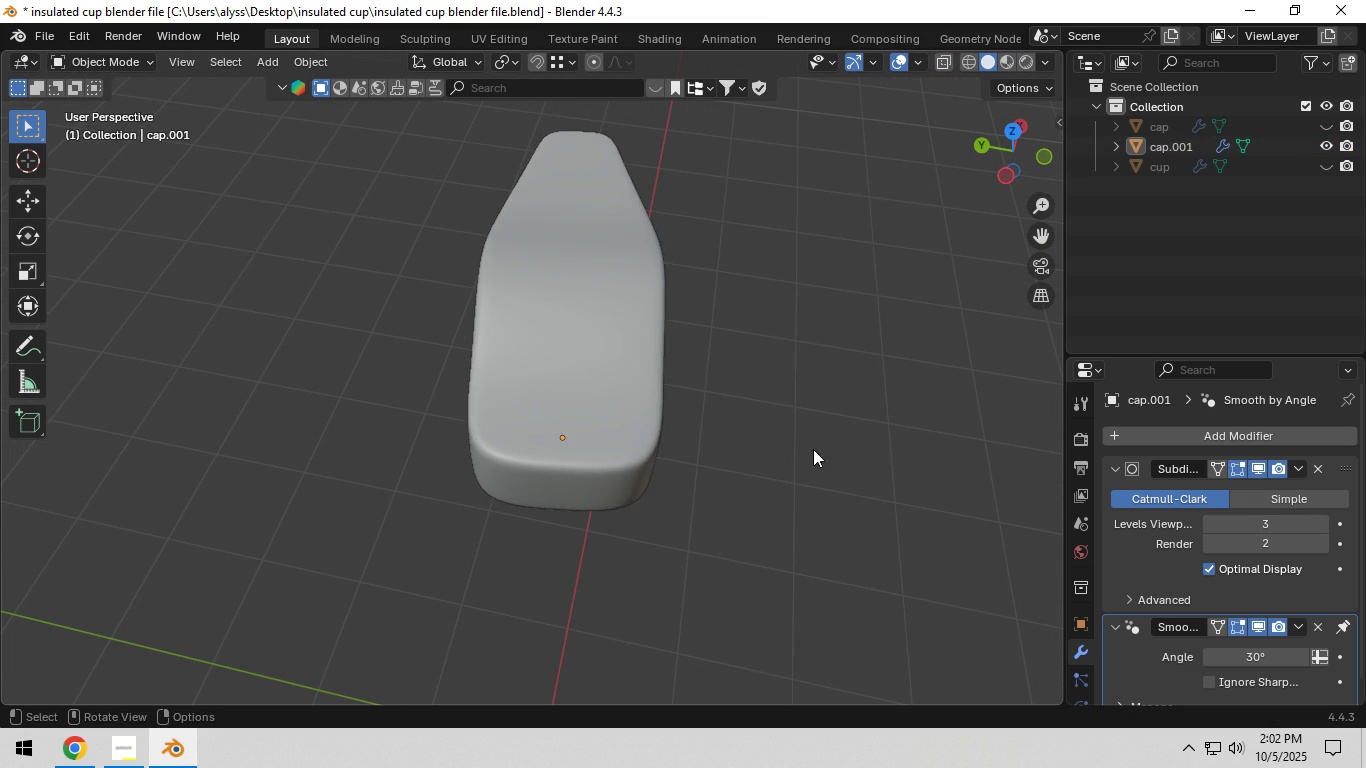 
left_click([606, 455])
 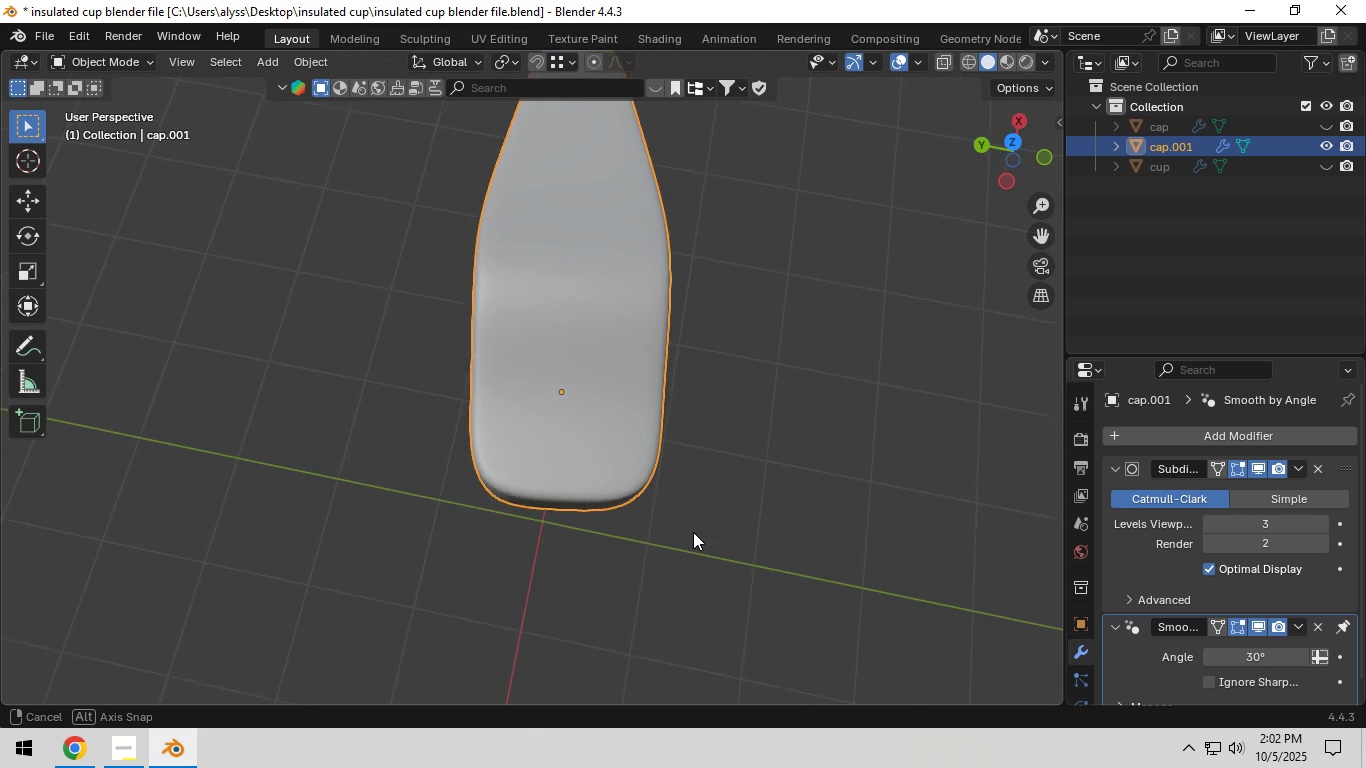 
key(Backquote)
 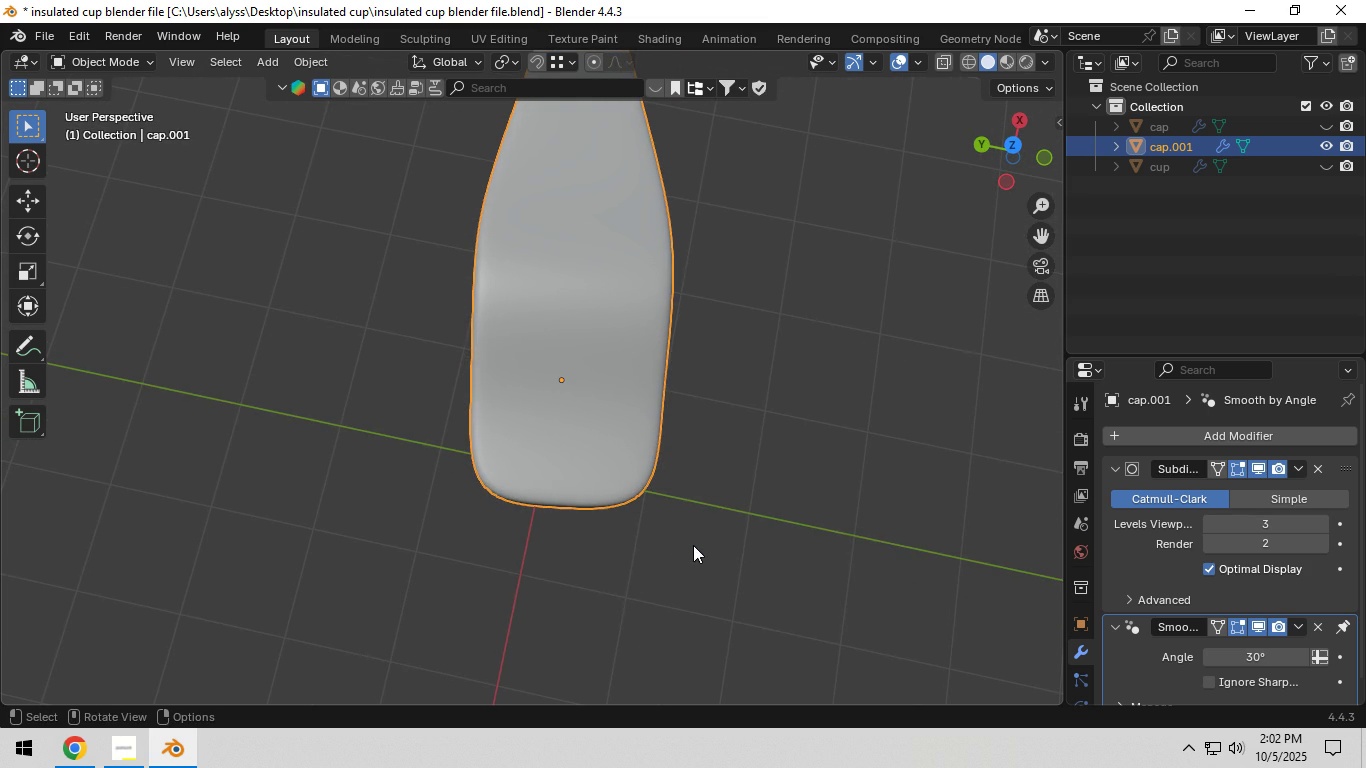 
right_click([693, 545])
 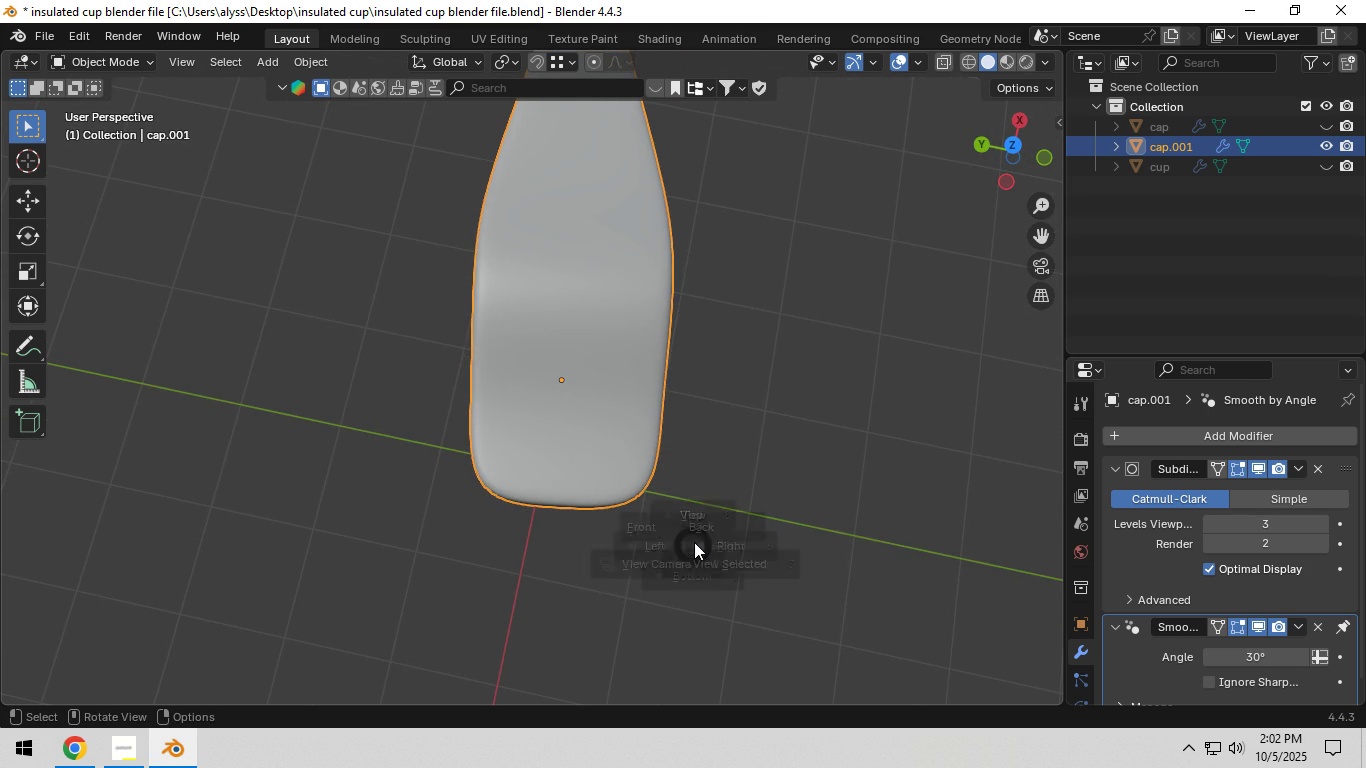 
type(`z1)
key(Tab)